 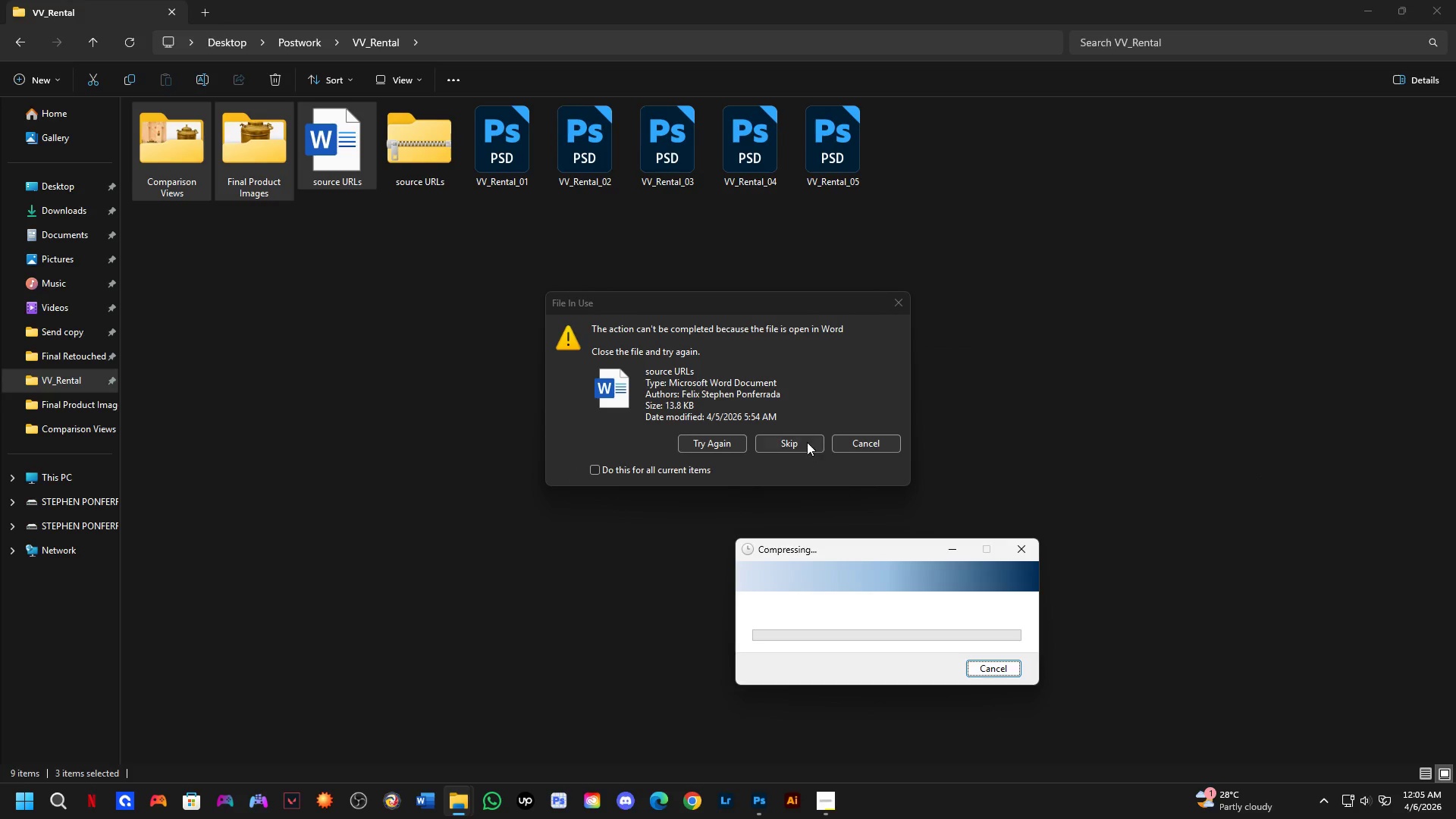 
left_click_drag(start_coordinate=[799, 443], to_coordinate=[706, 443])
 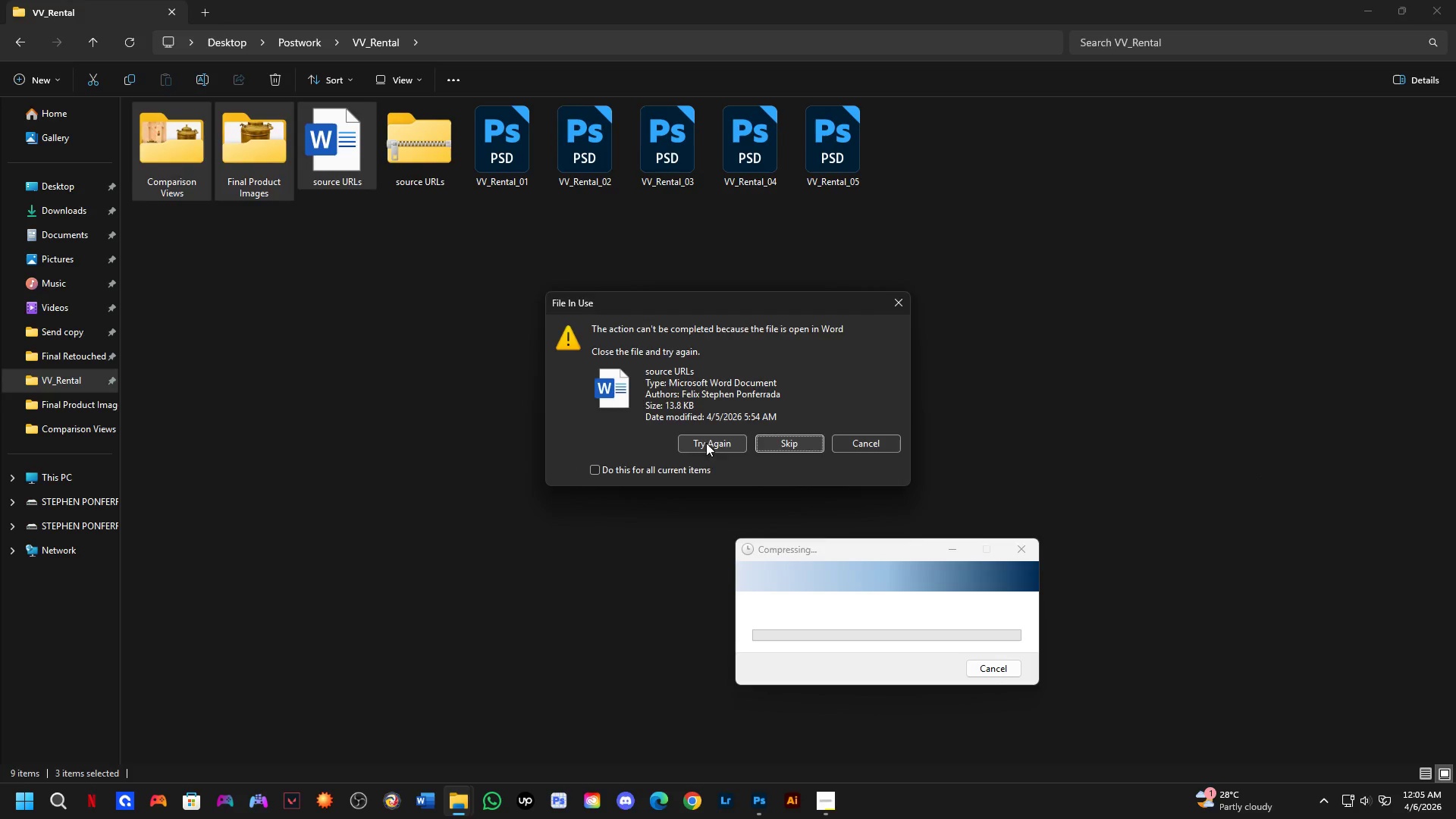 
left_click([706, 443])
 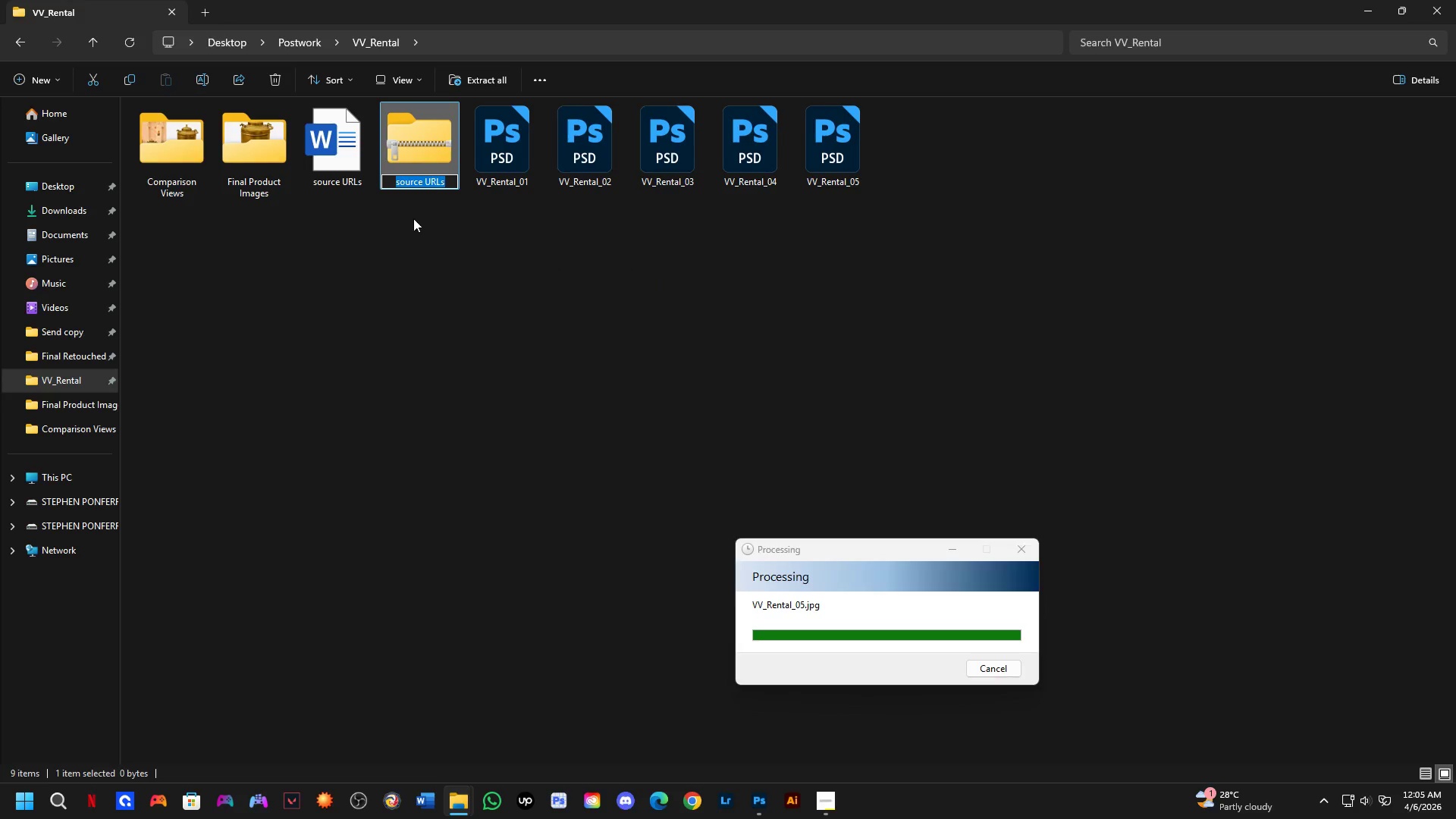 
key(Control+ControlLeft)
 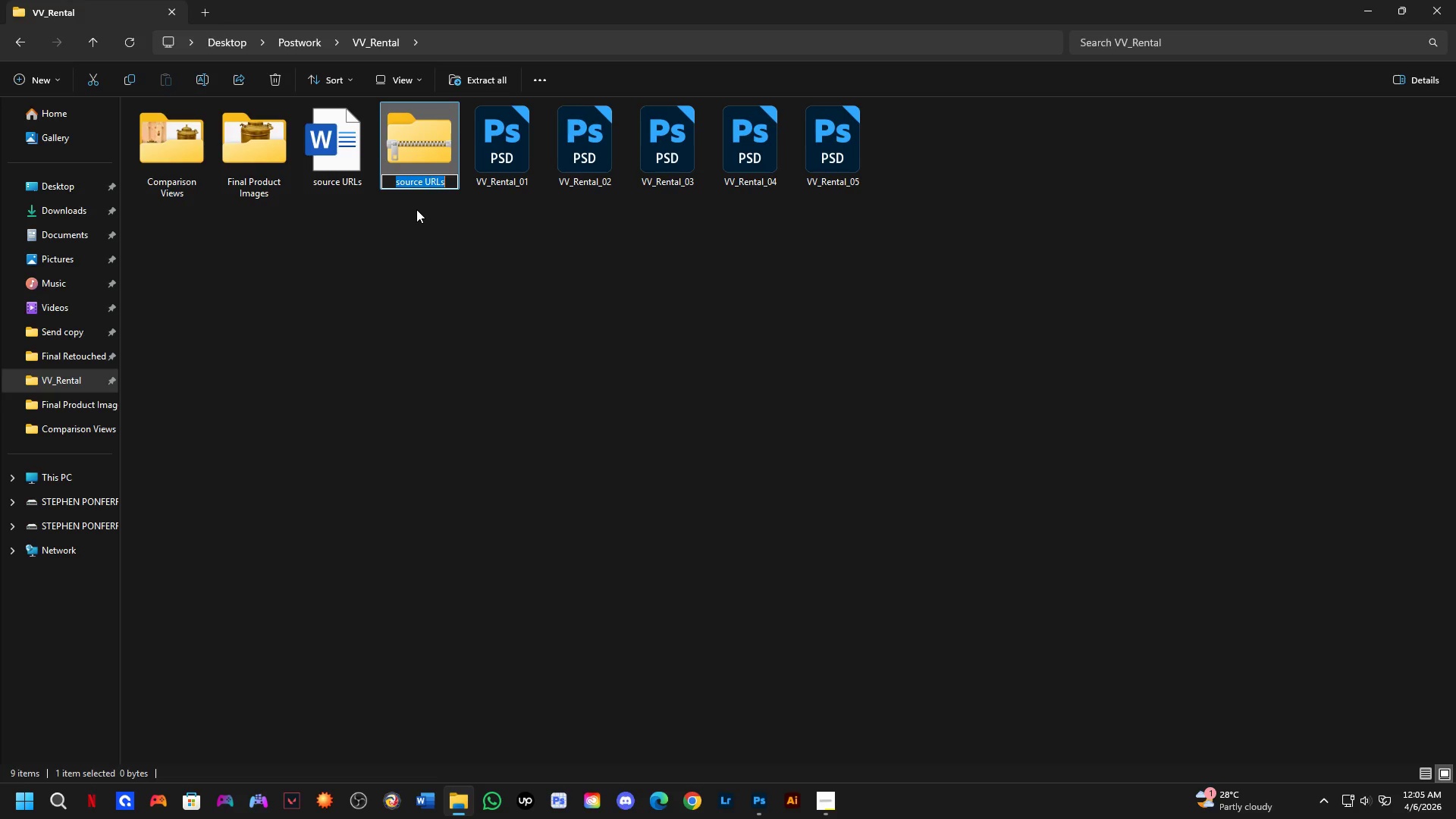 
key(Control+V)
 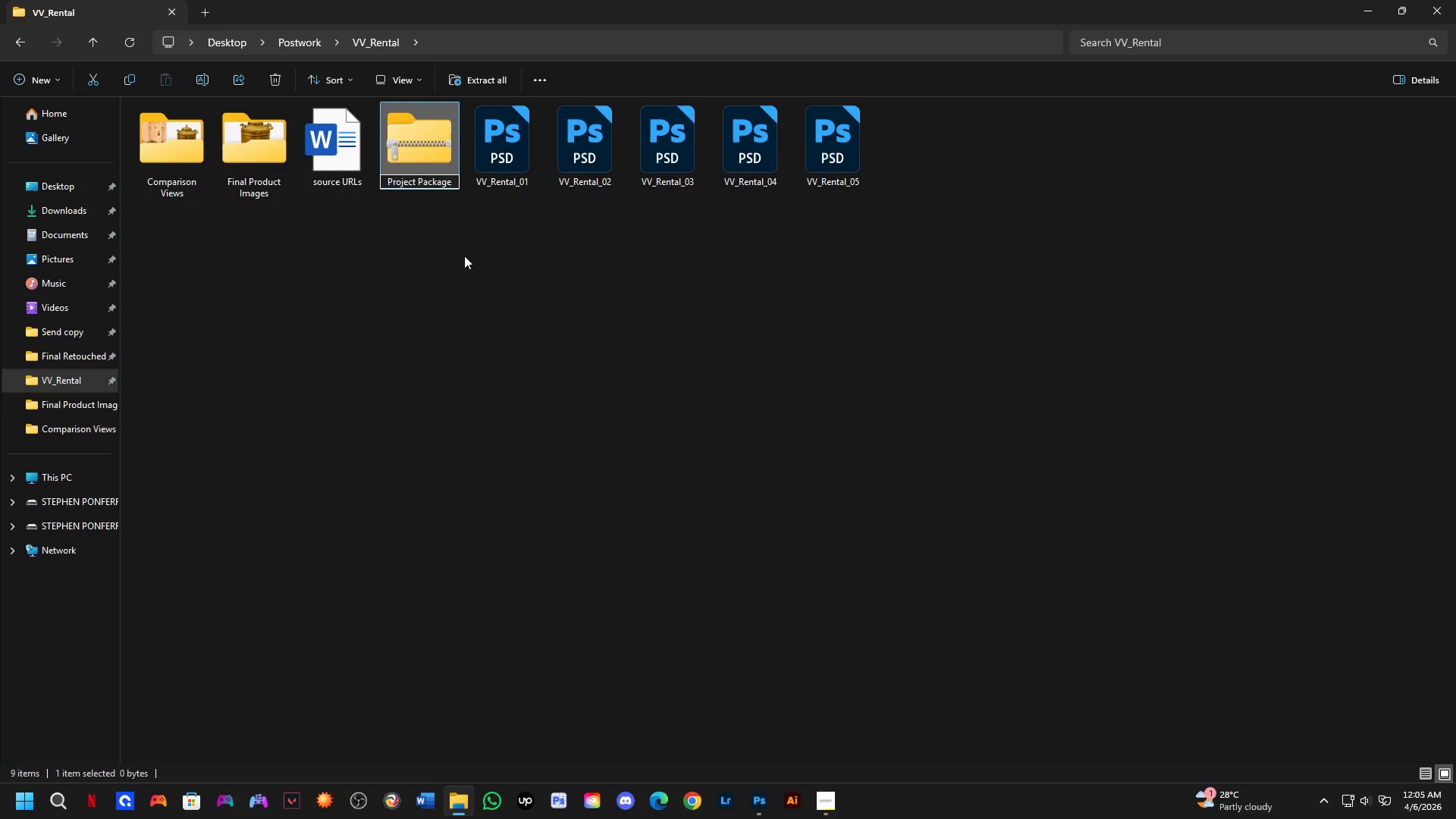 
key(NumpadEnter)
 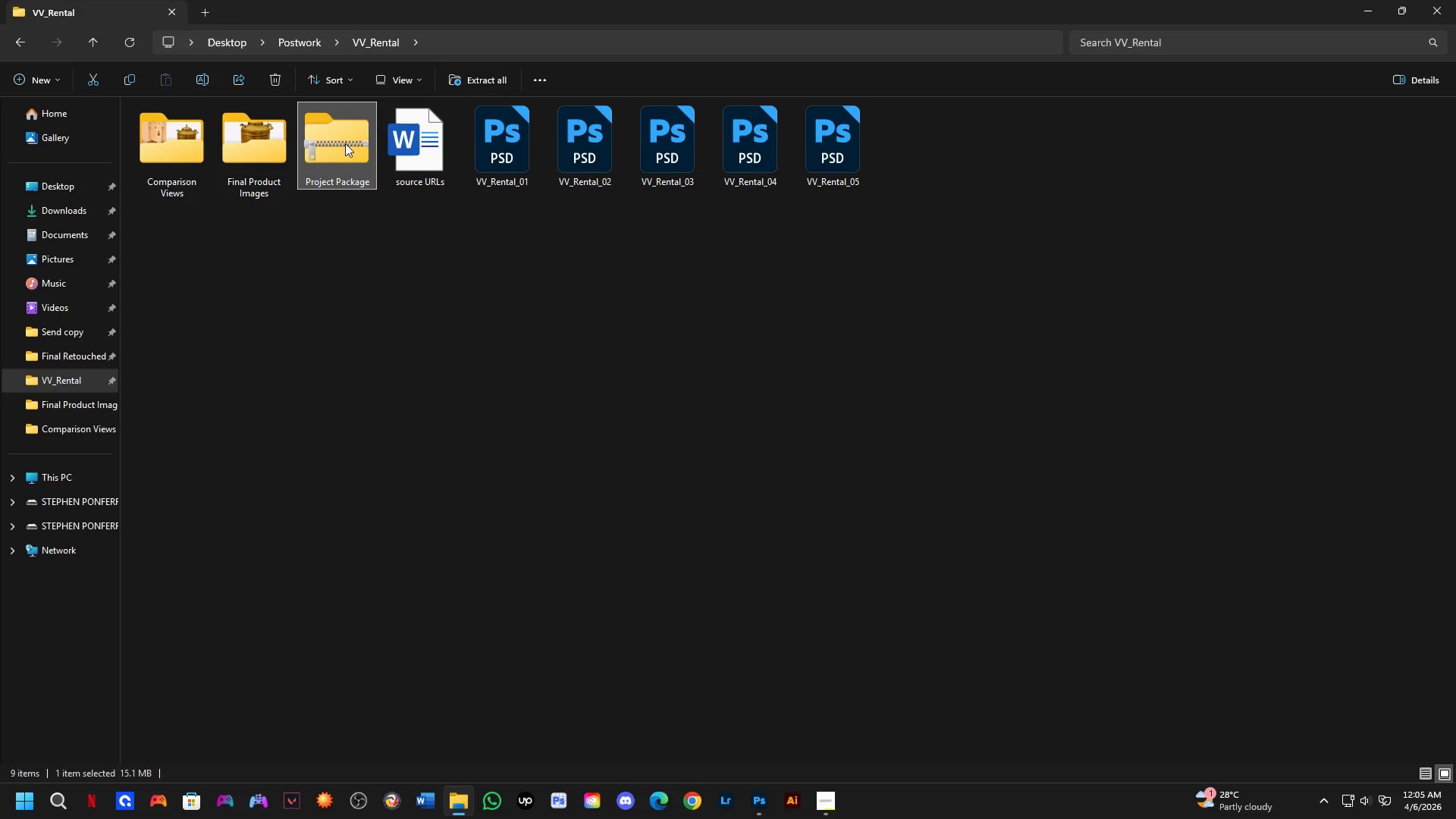 
double_click([345, 143])
 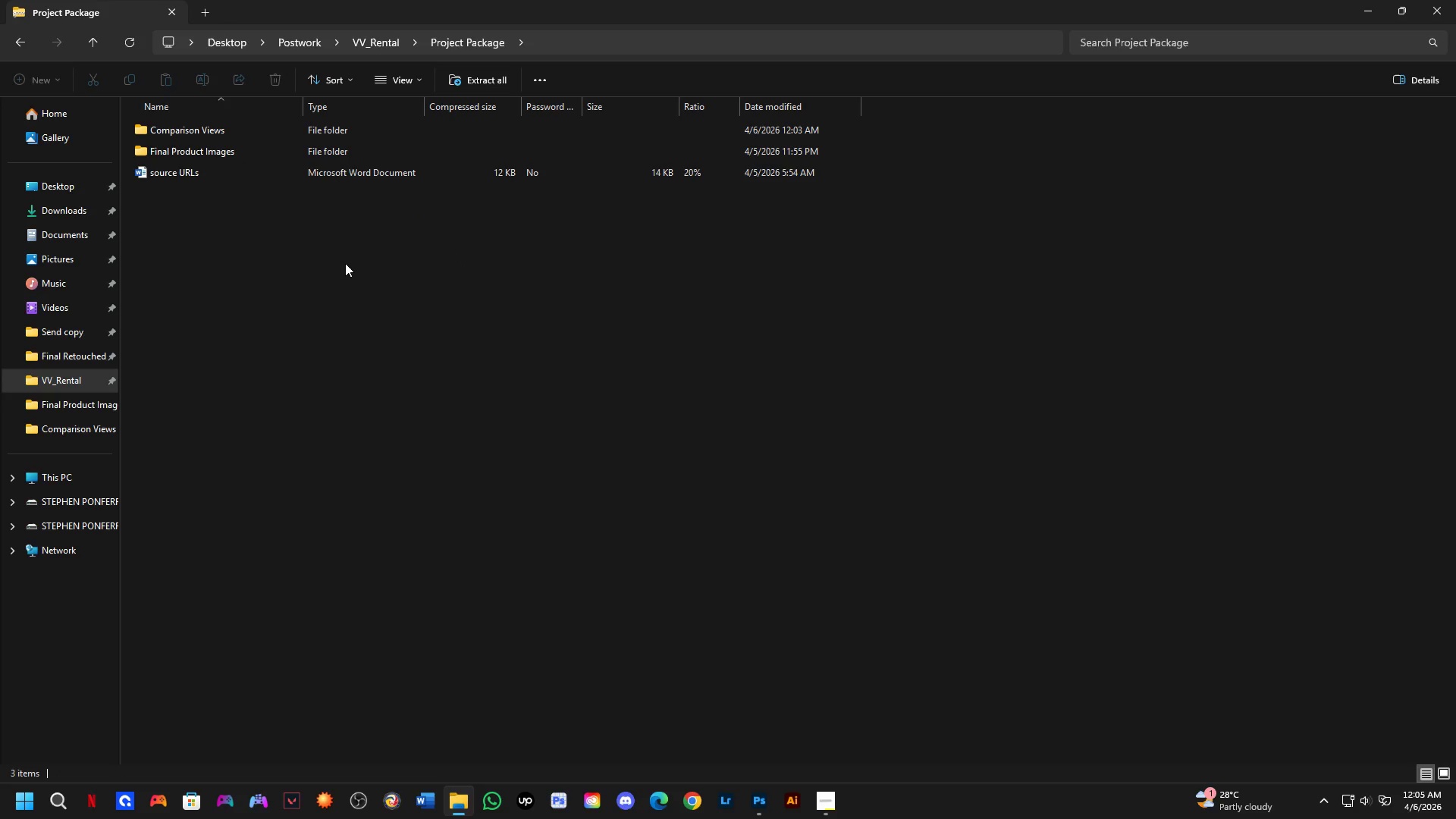 
key(Alt+Tab)
 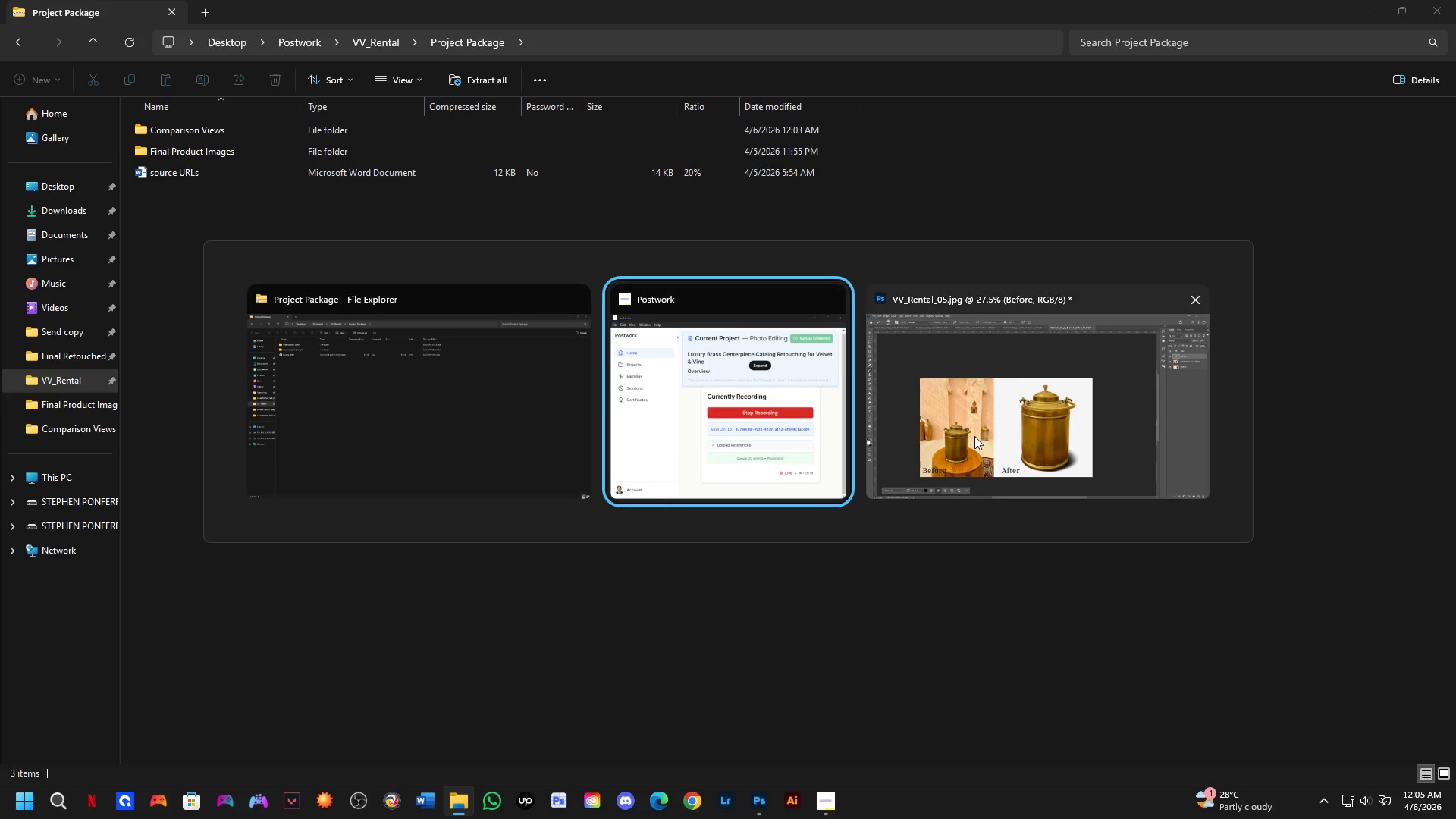 
left_click([987, 436])
 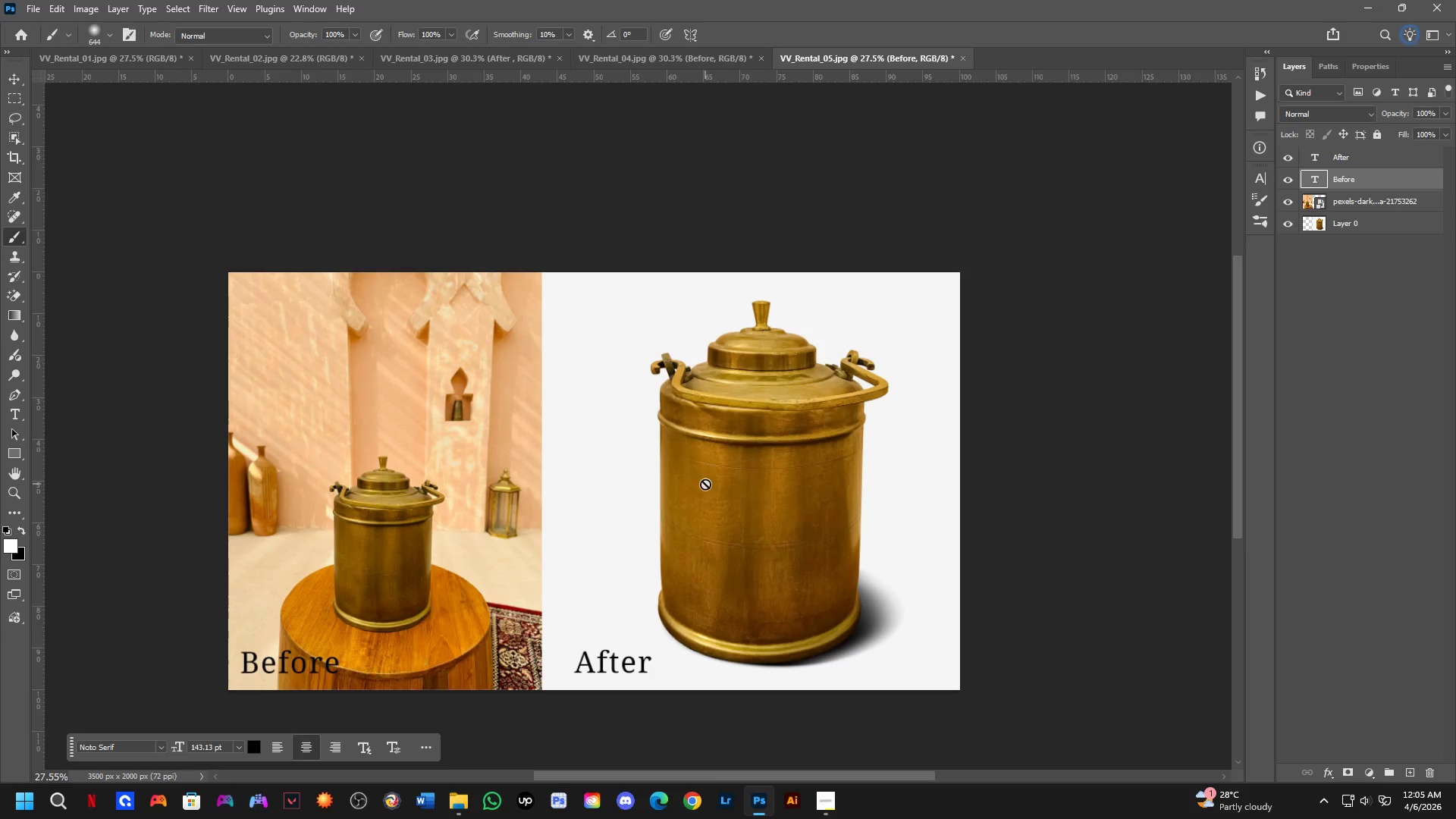 
key(Alt+AltLeft)
 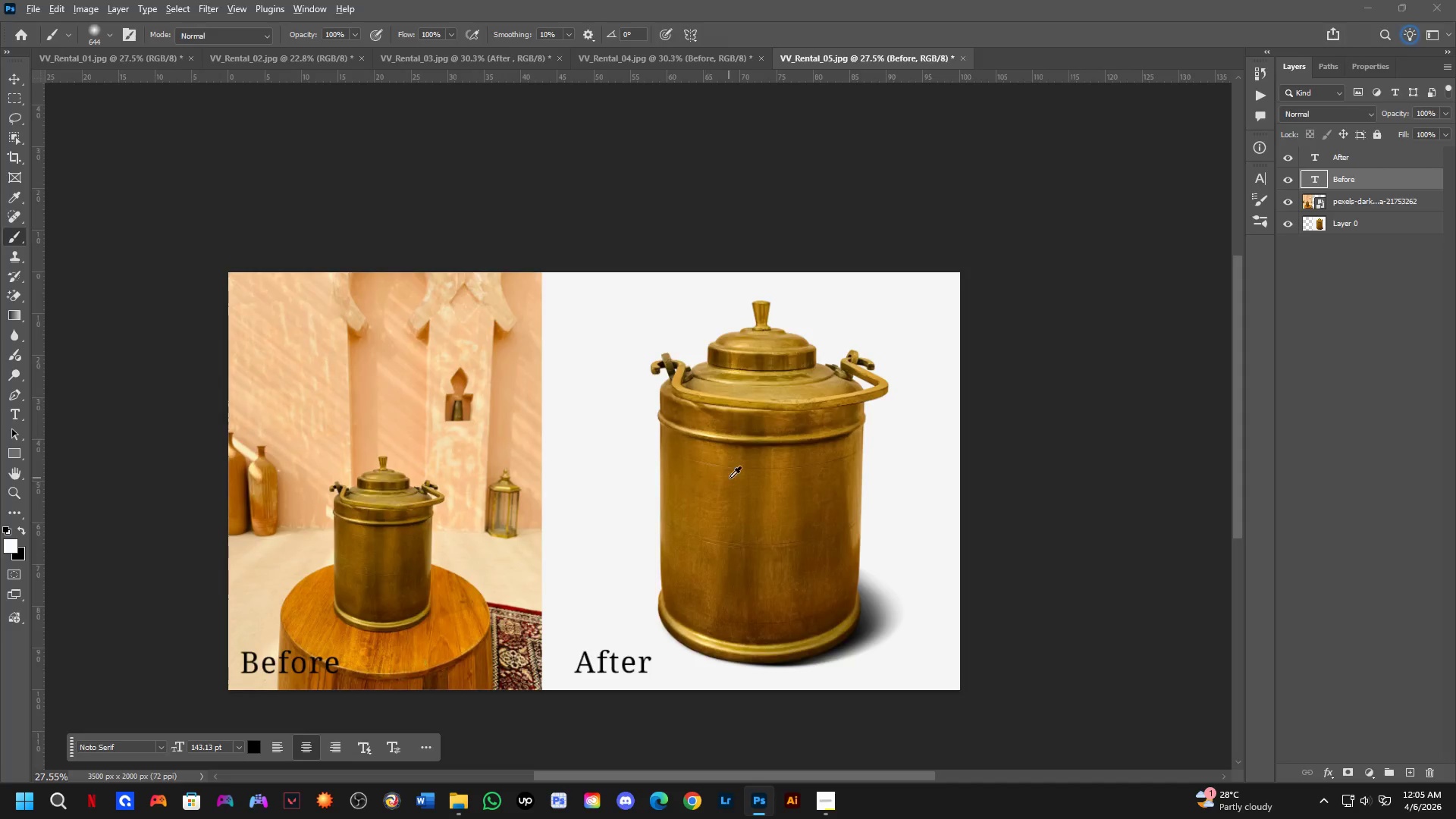 
key(Alt+Tab)